 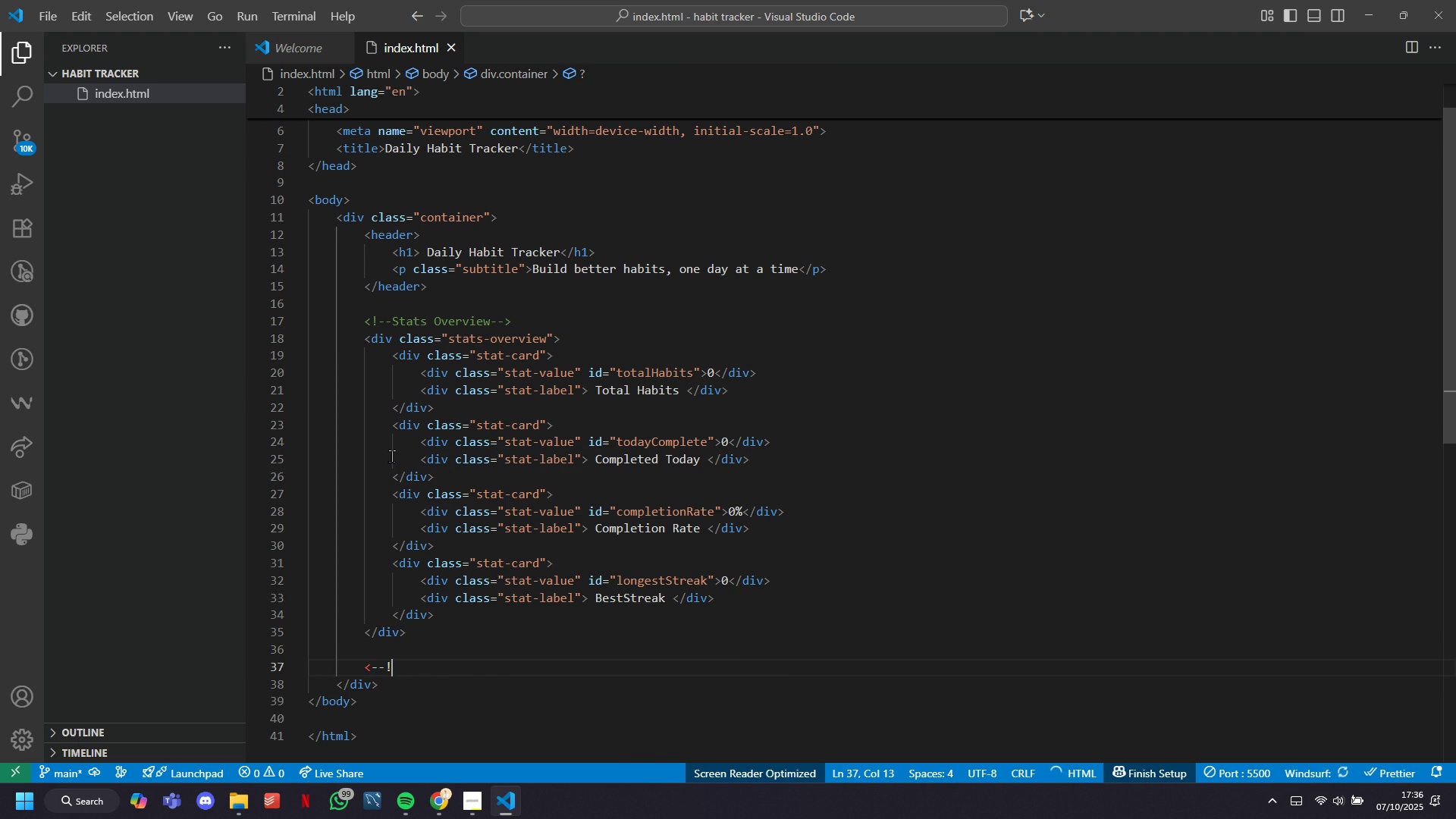 
key(Backspace)
 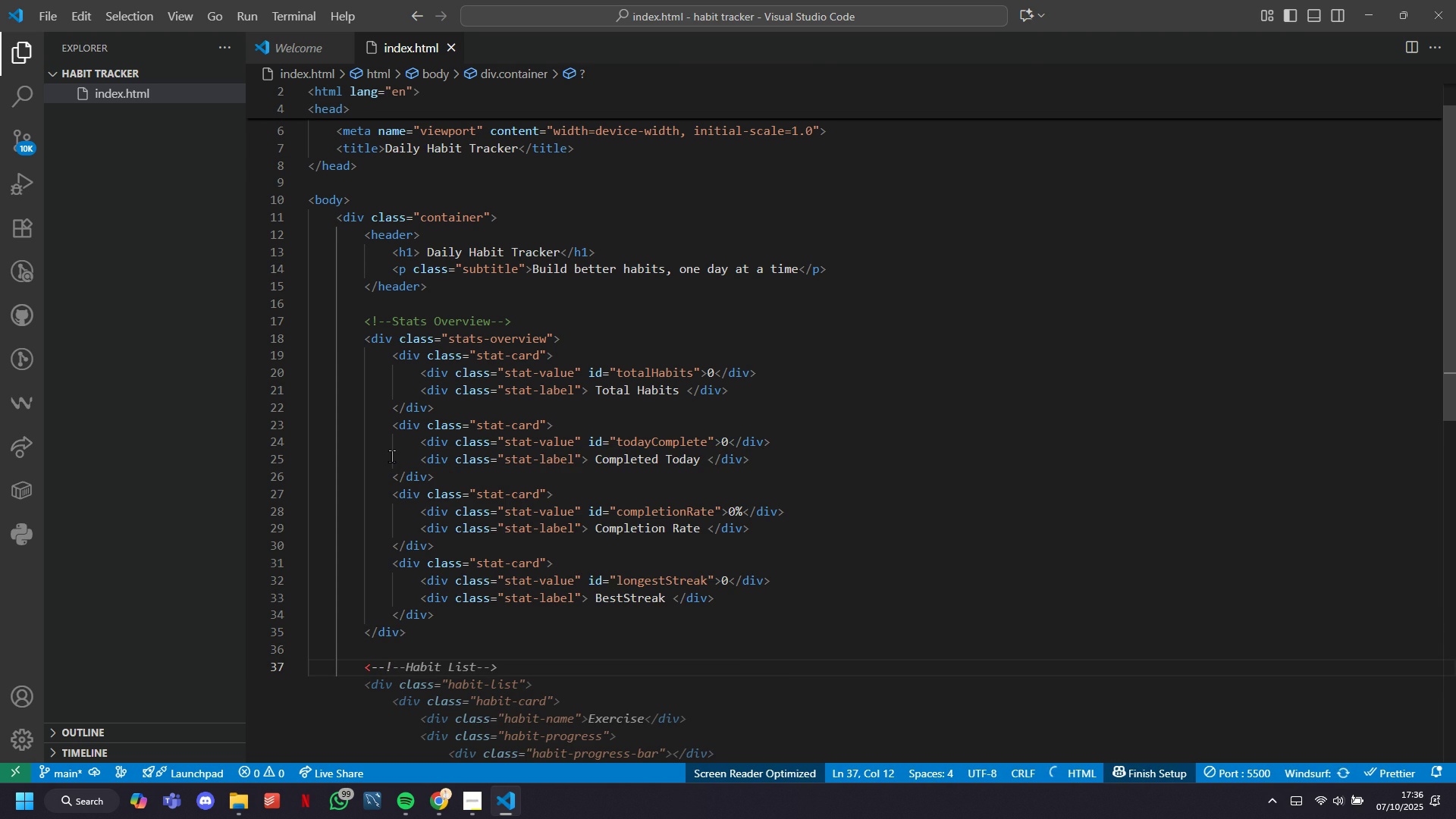 
key(Tab)
 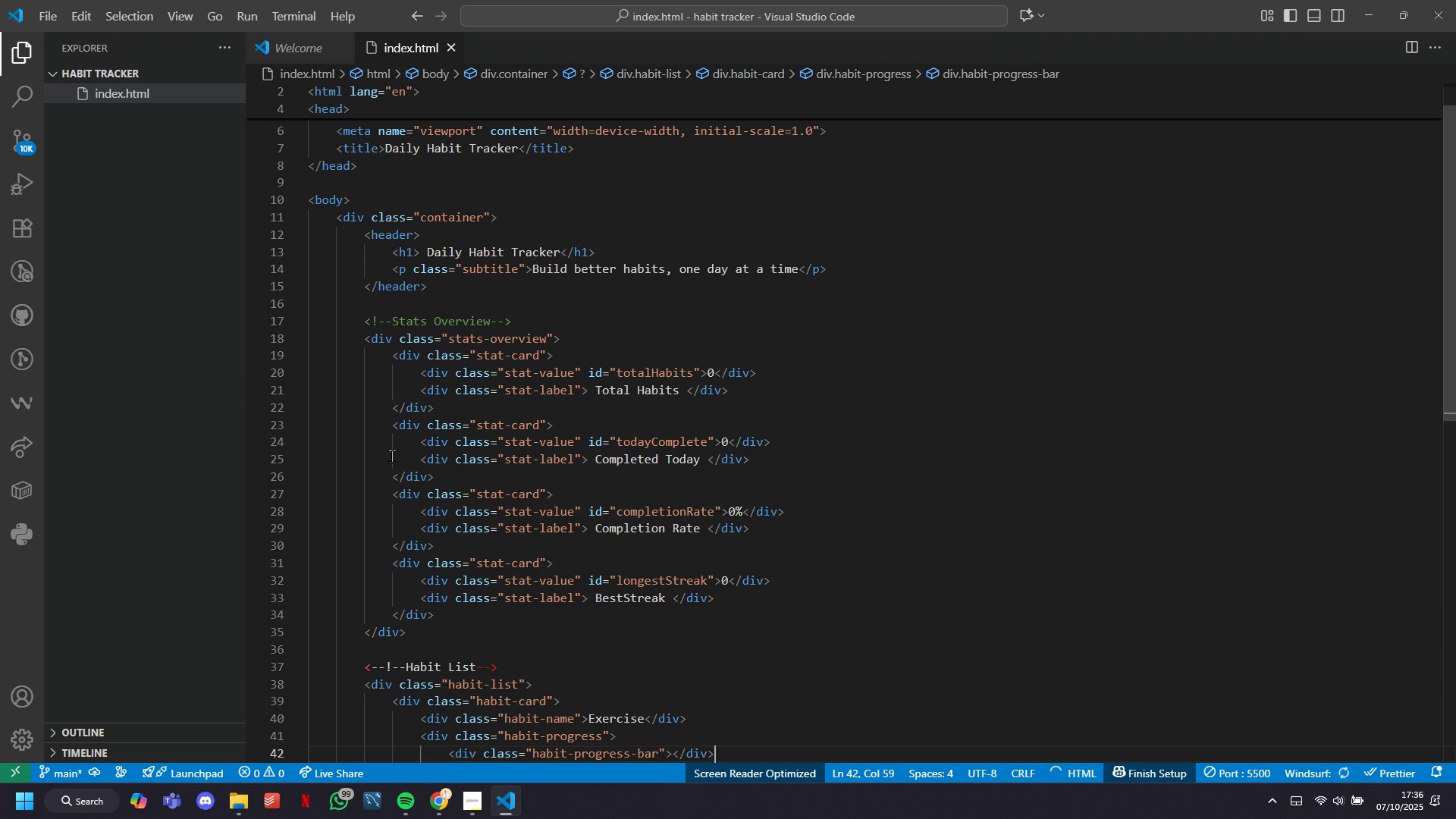 
key(ArrowLeft)
 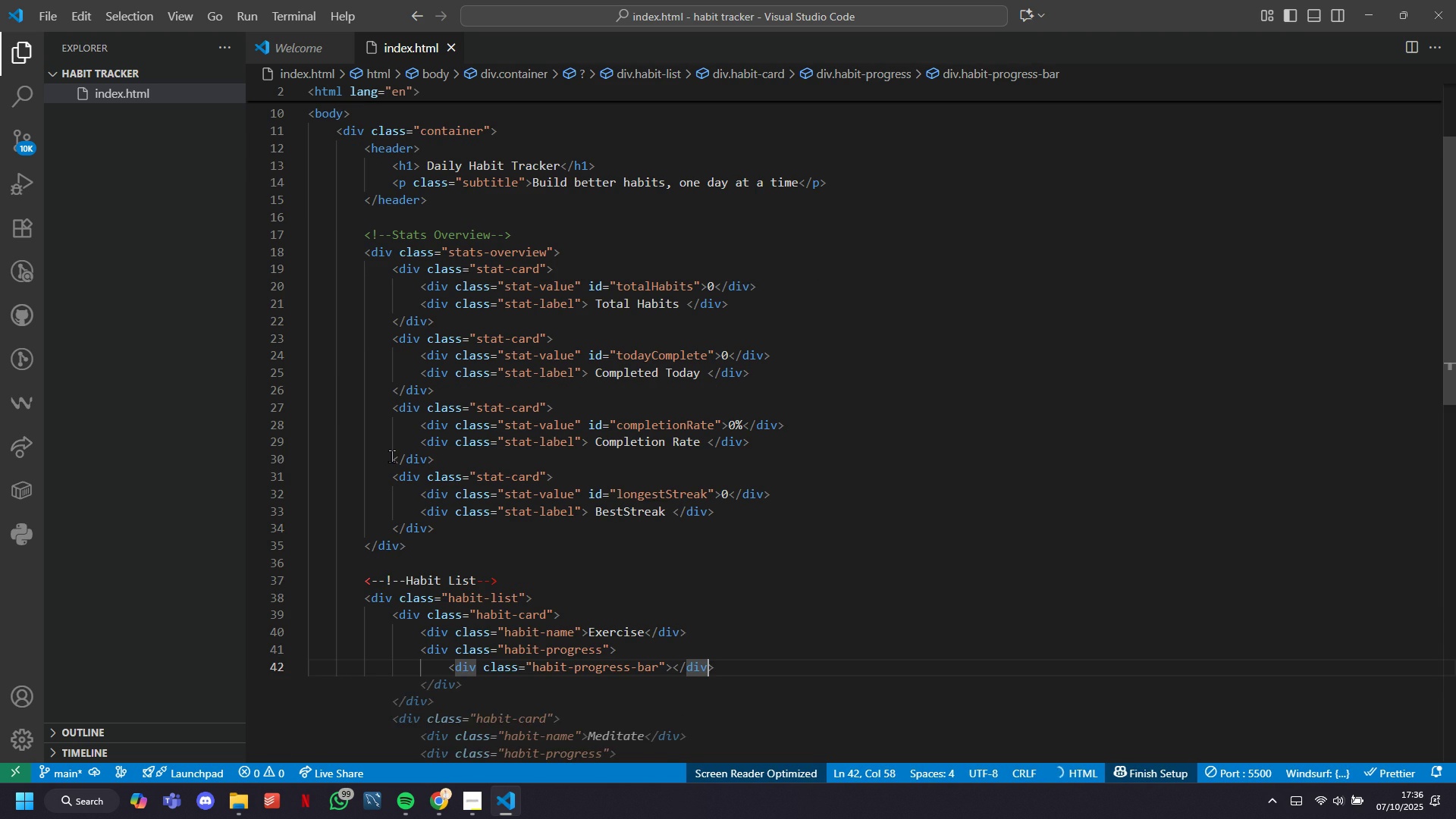 
key(Z)
 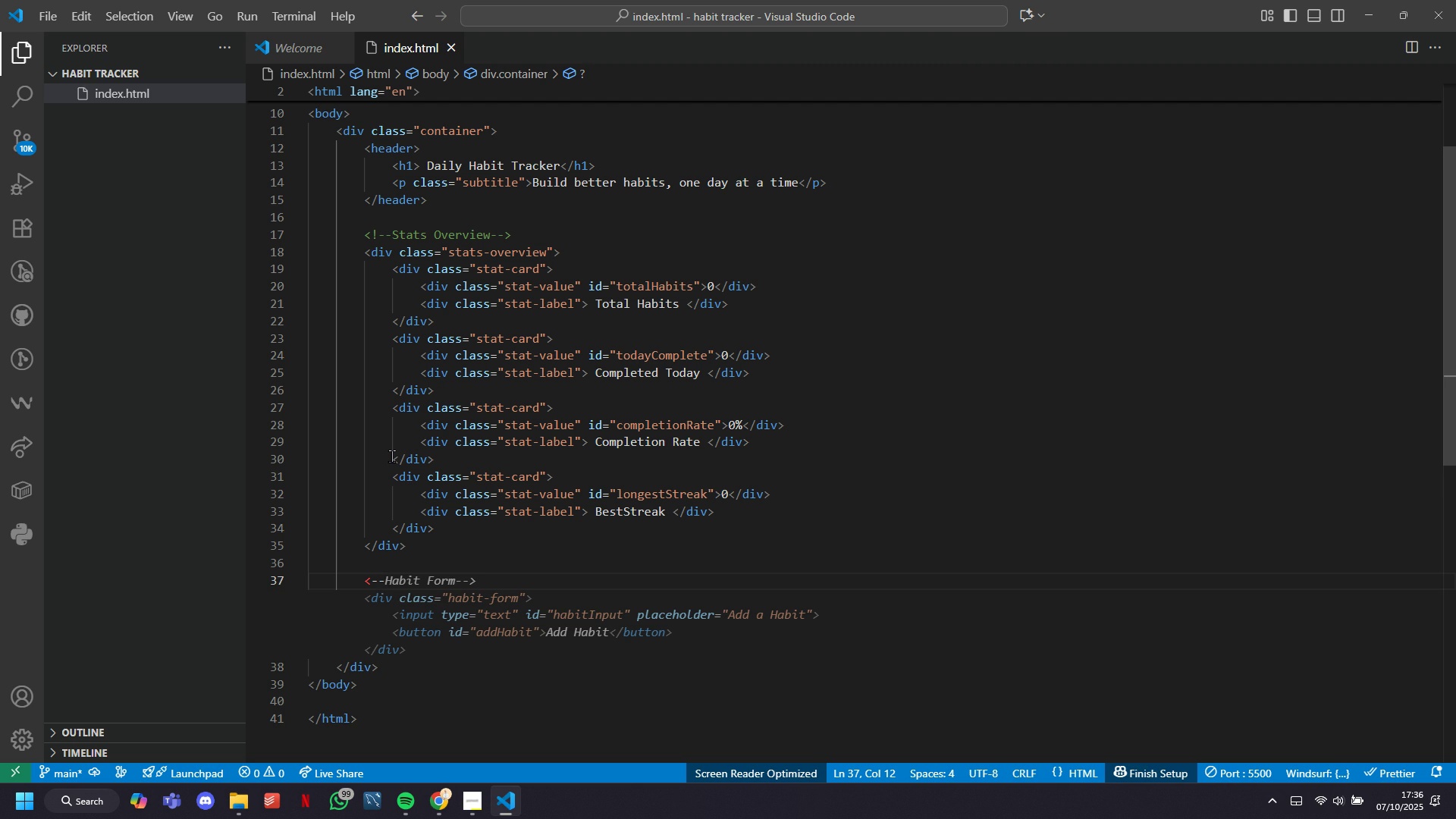 
wait(26.43)
 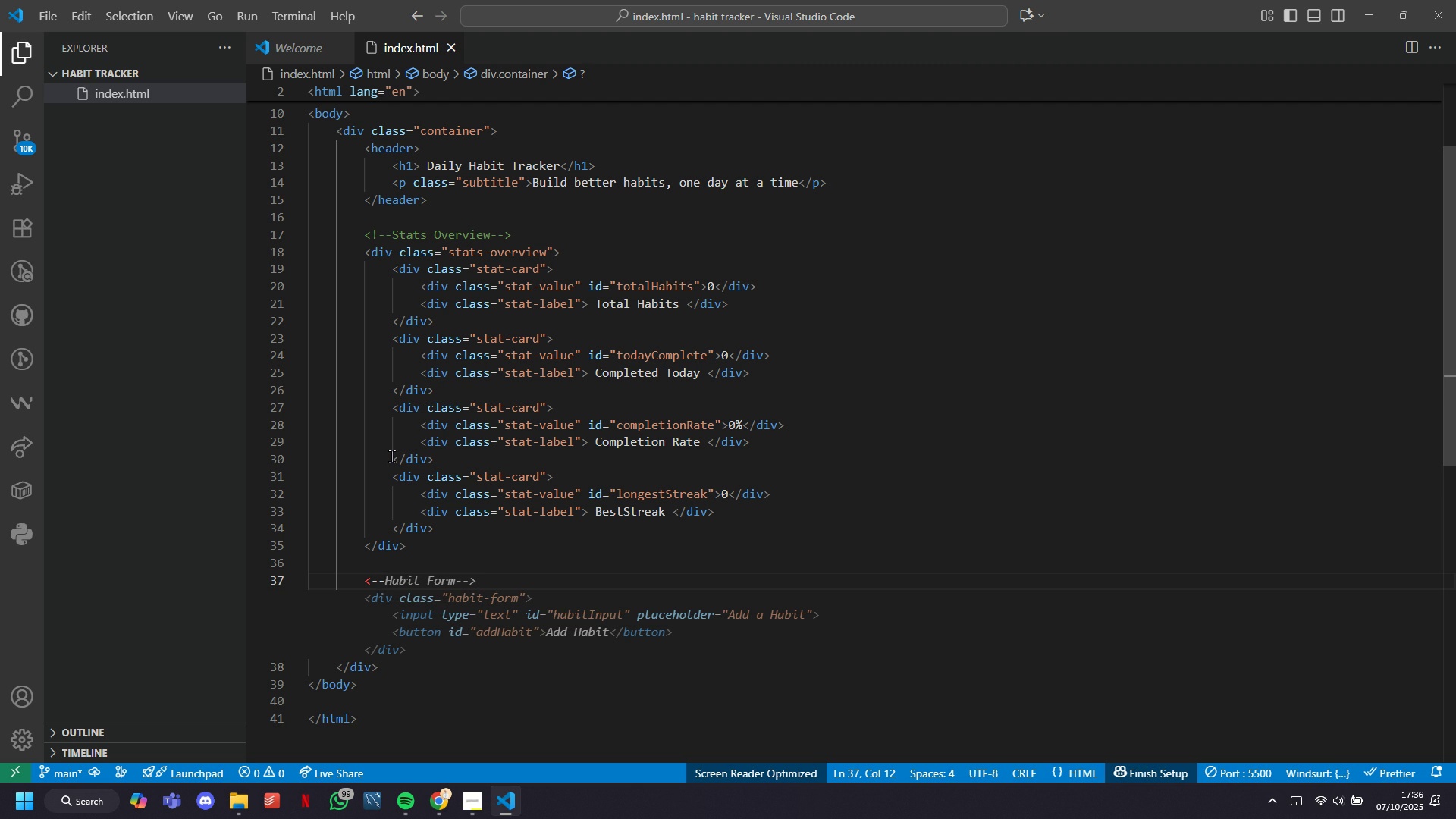 
key(ArrowLeft)
 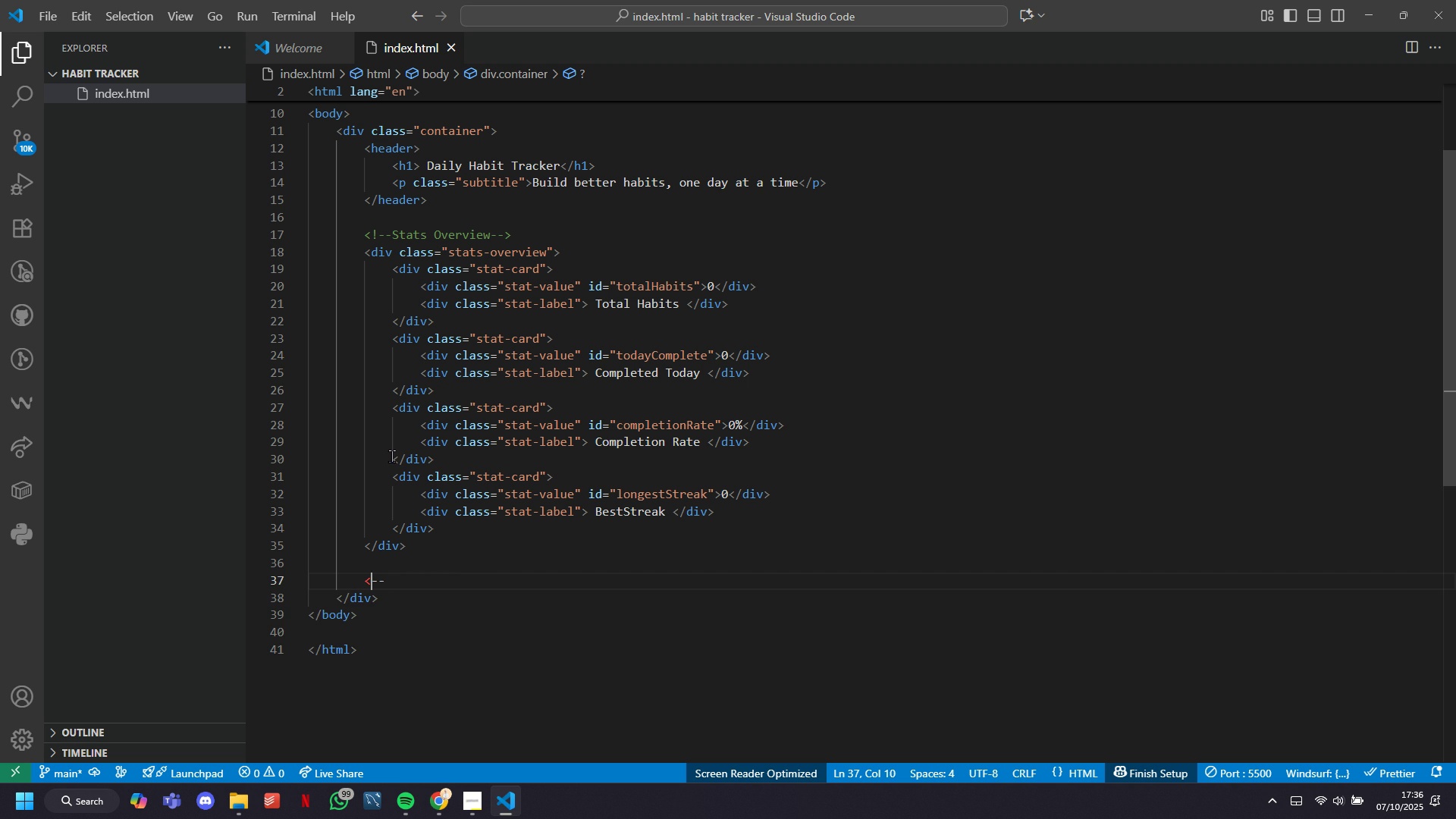 
key(ArrowLeft)